 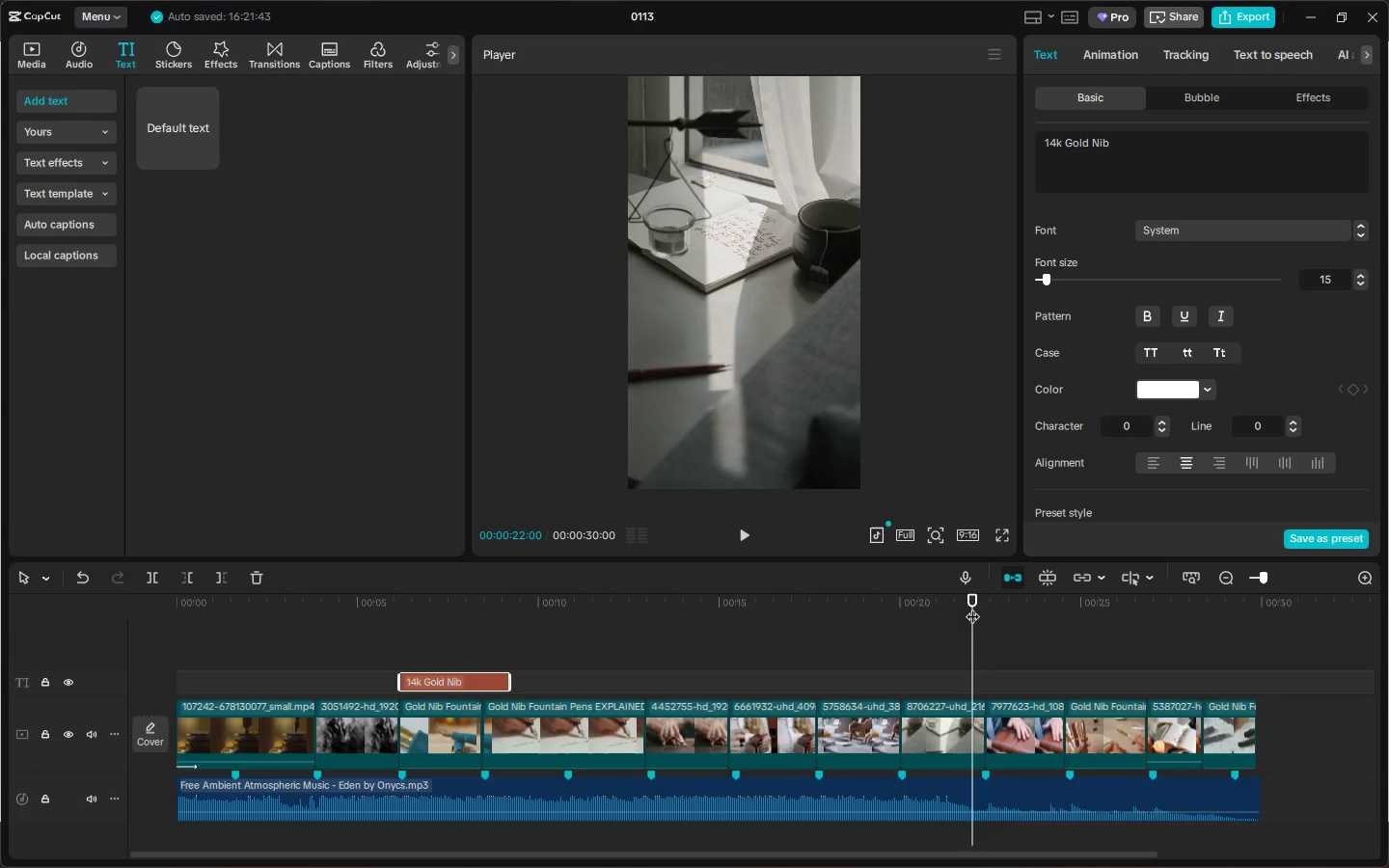 
left_click_drag(start_coordinate=[900, 601], to_coordinate=[915, 604])
 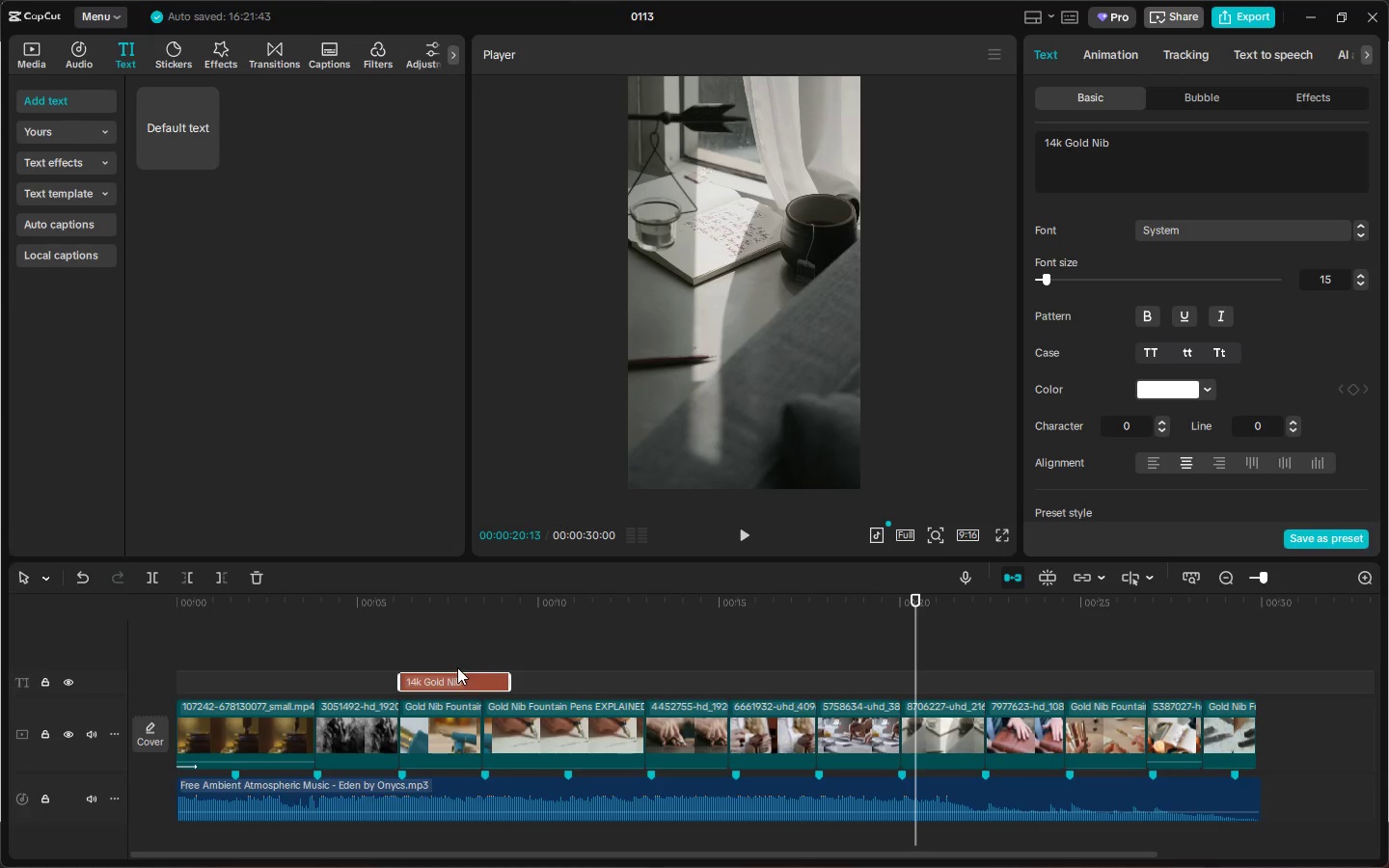 
left_click([38, 53])
 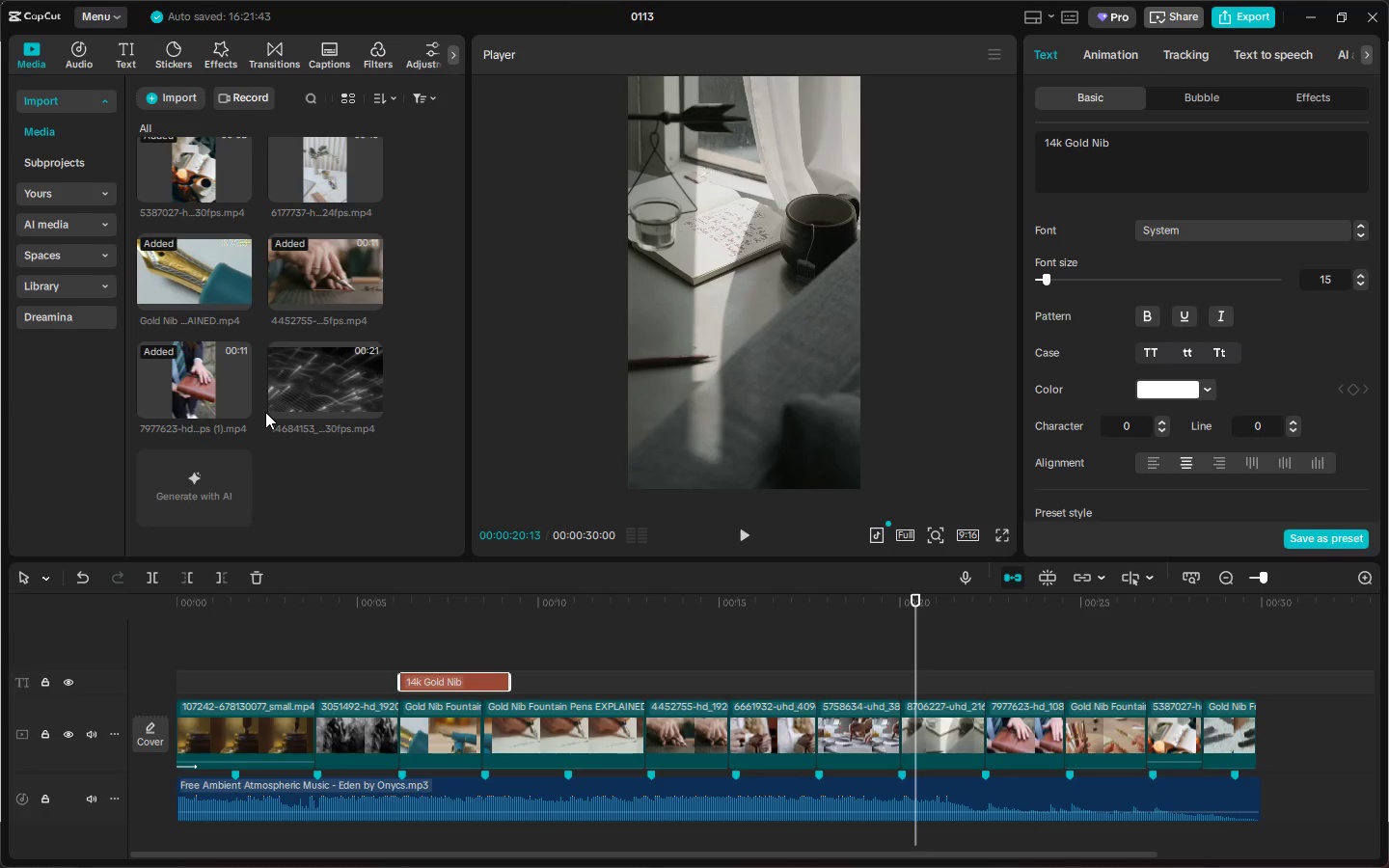 
scroll: coordinate [281, 463], scroll_direction: up, amount: 3.0
 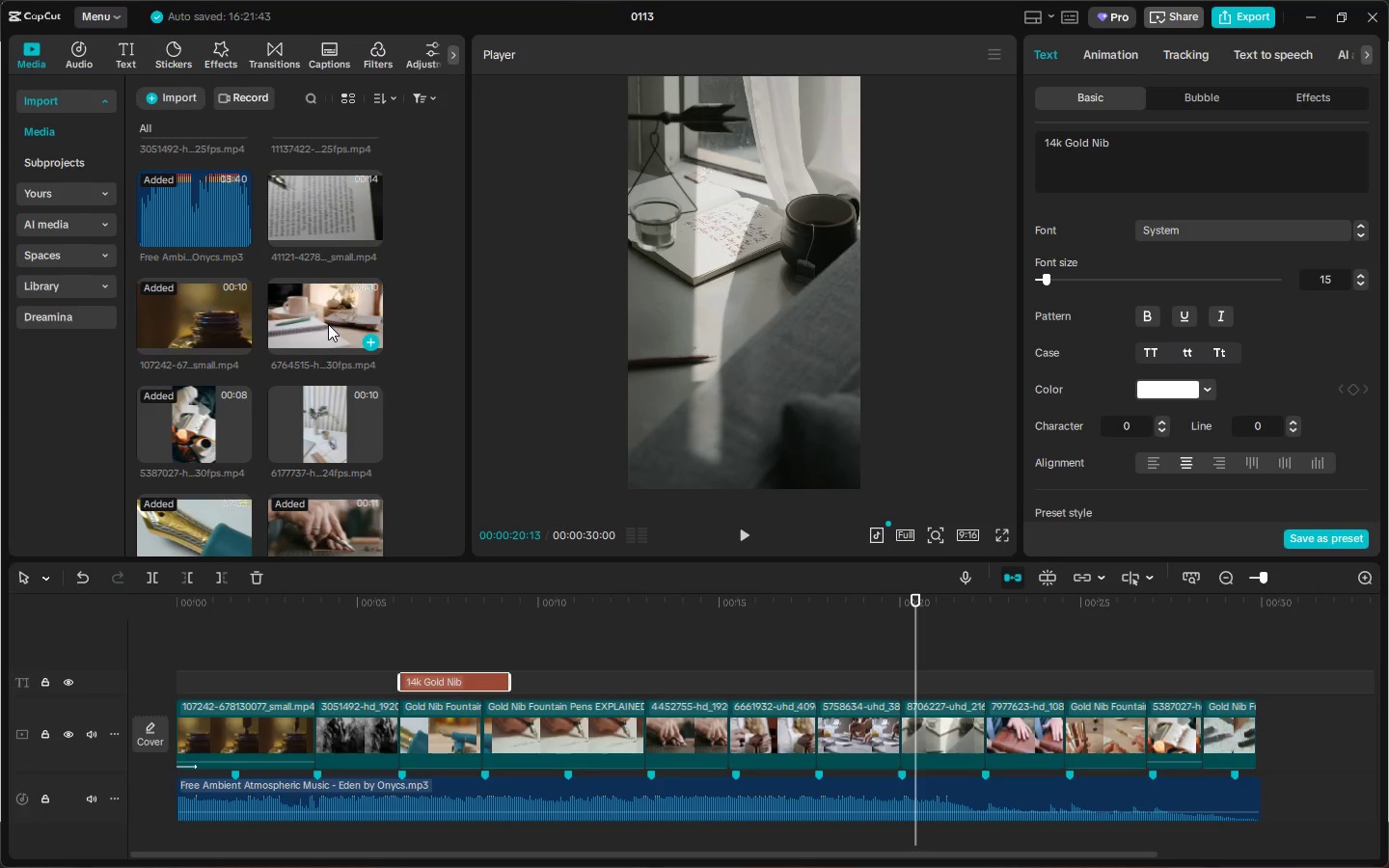 
left_click([328, 324])
 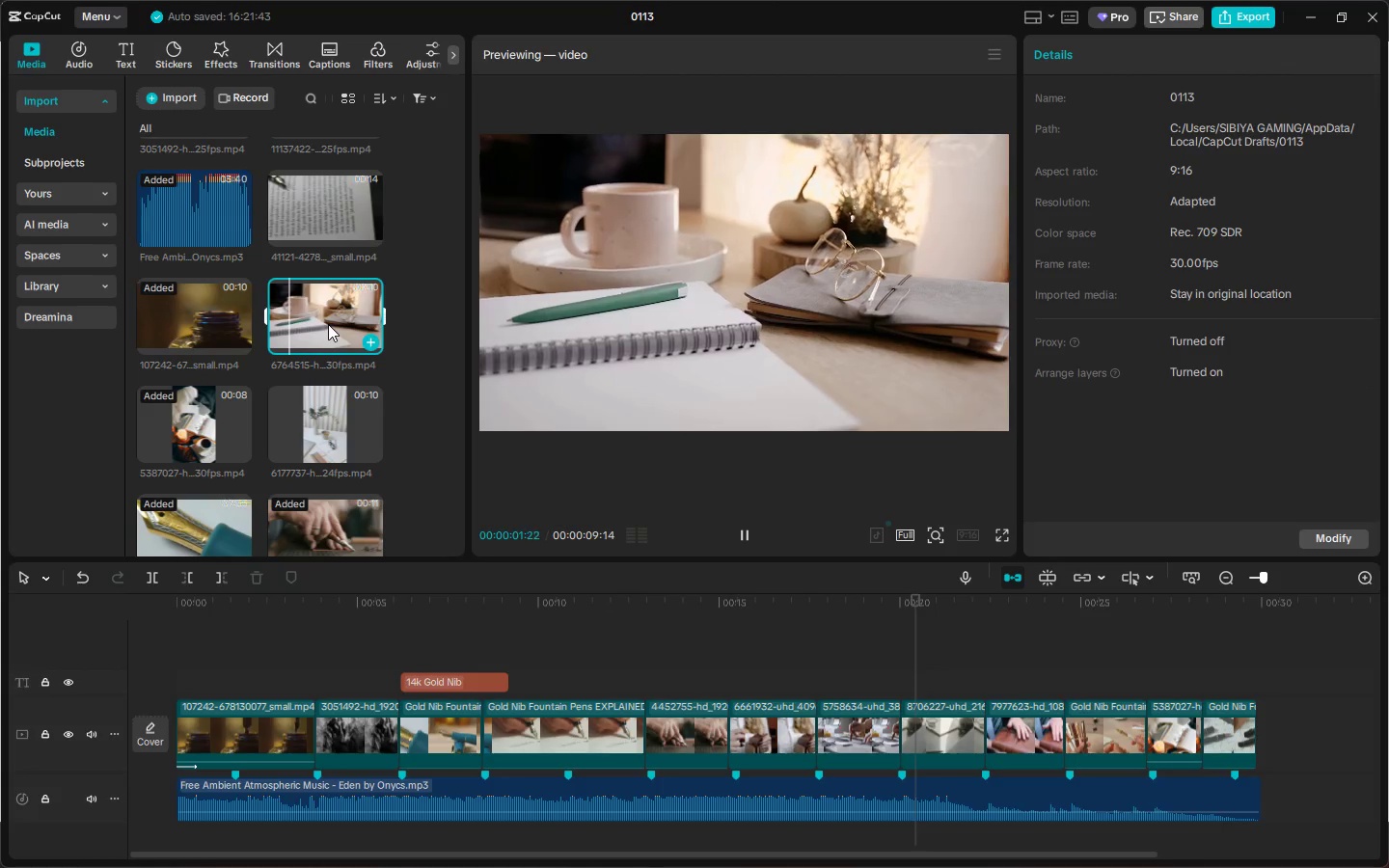 
scroll: coordinate [328, 324], scroll_direction: up, amount: 2.0
 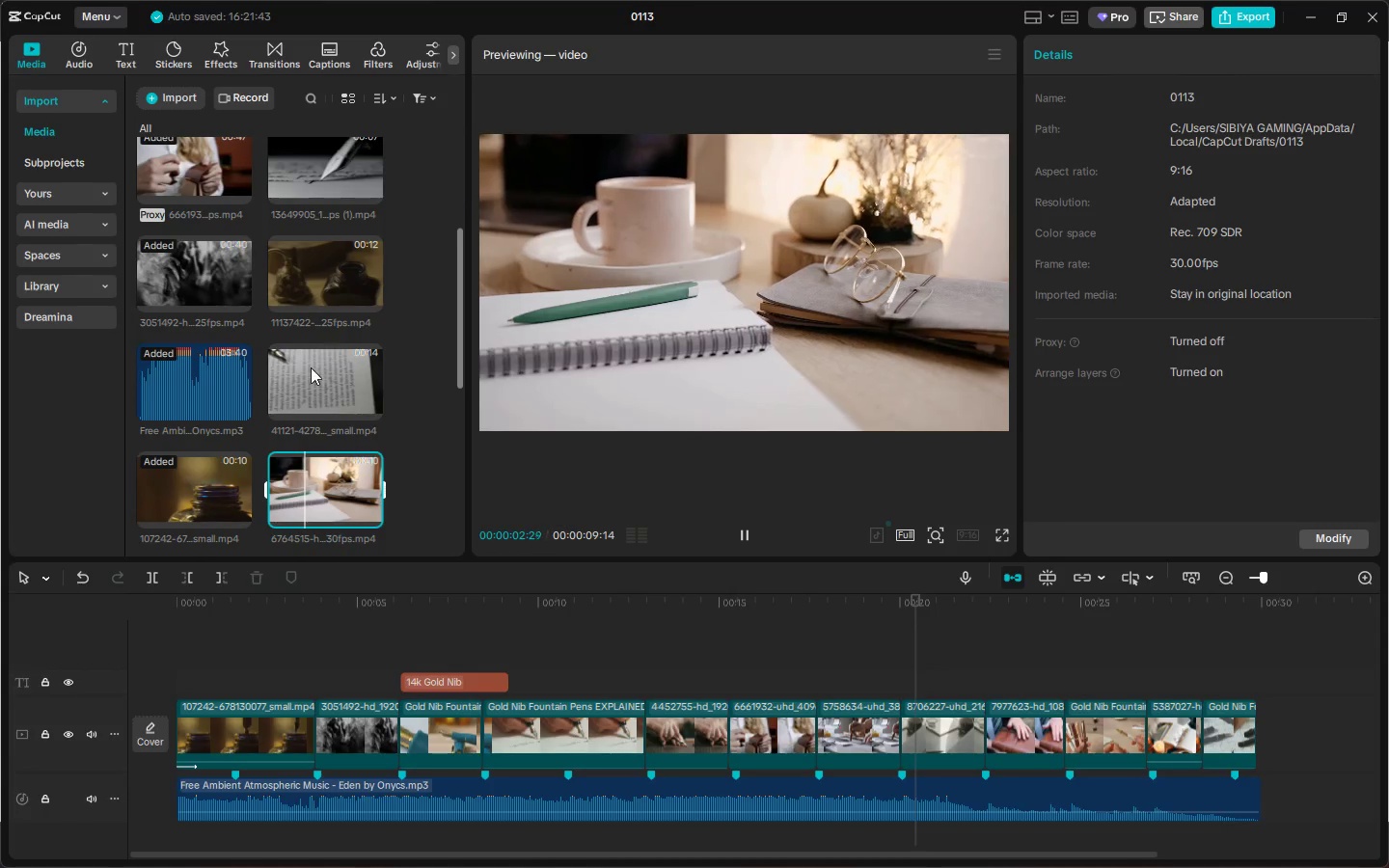 
left_click([311, 375])
 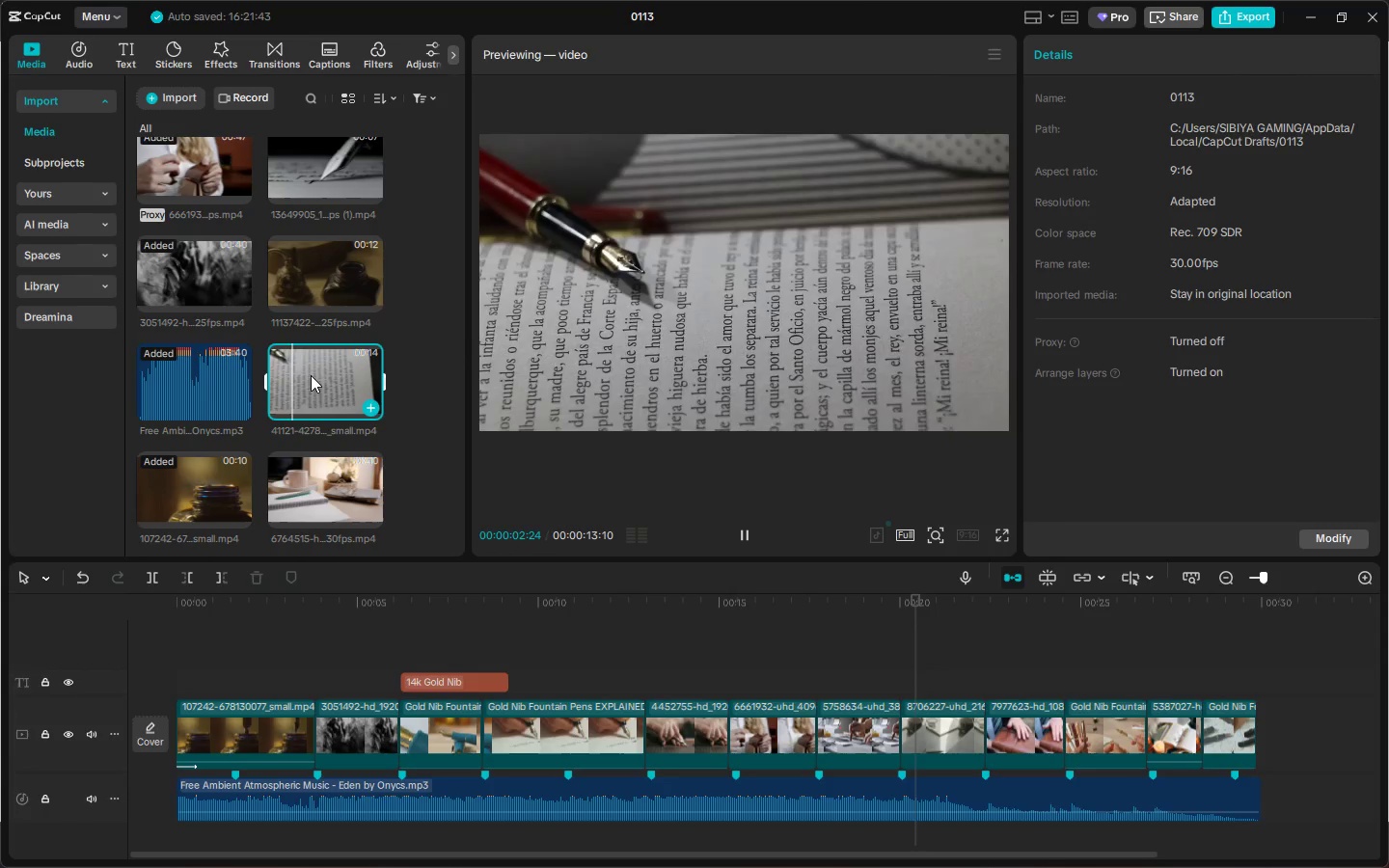 
key(Space)
 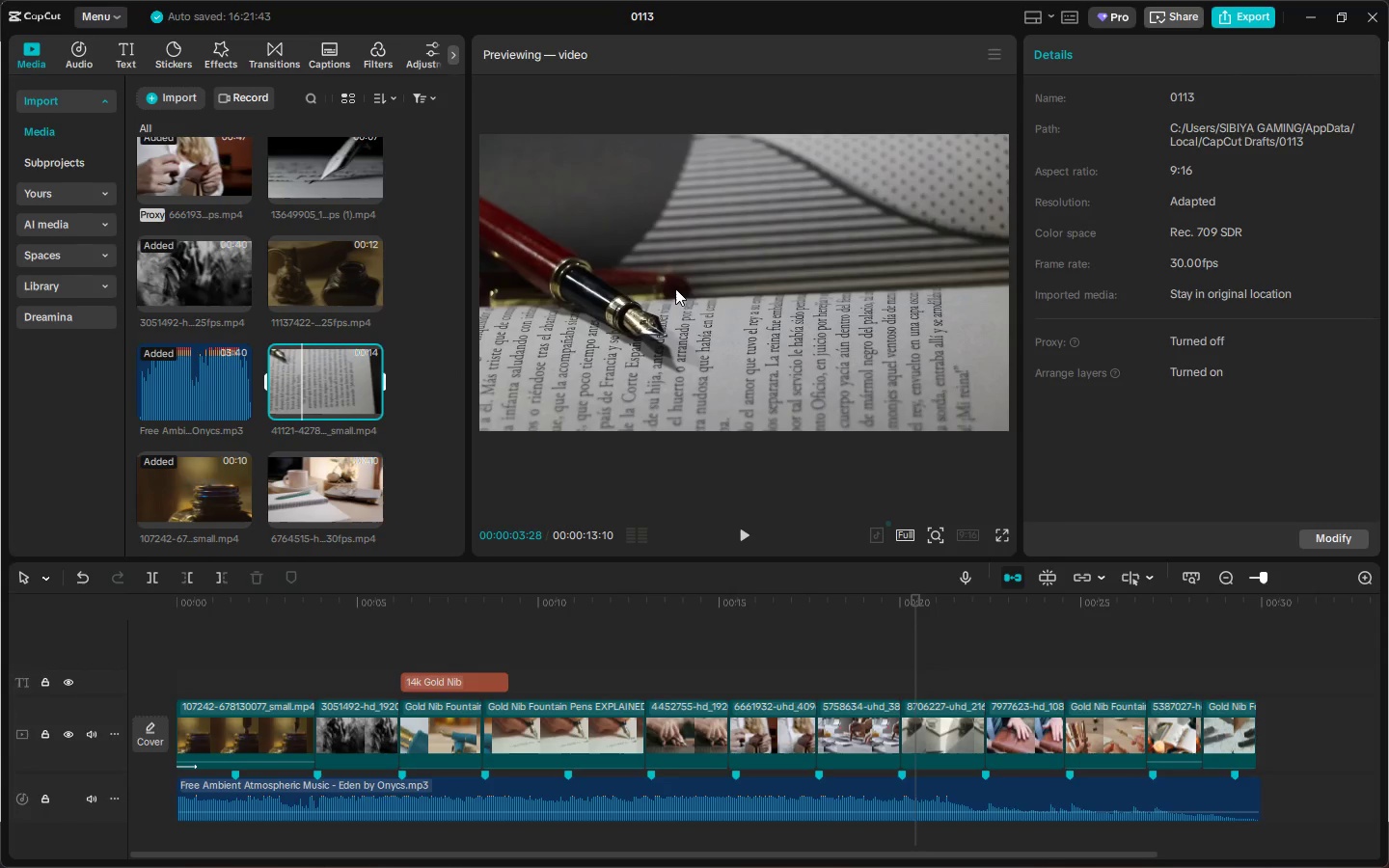 
left_click_drag(start_coordinate=[680, 271], to_coordinate=[702, 307])
 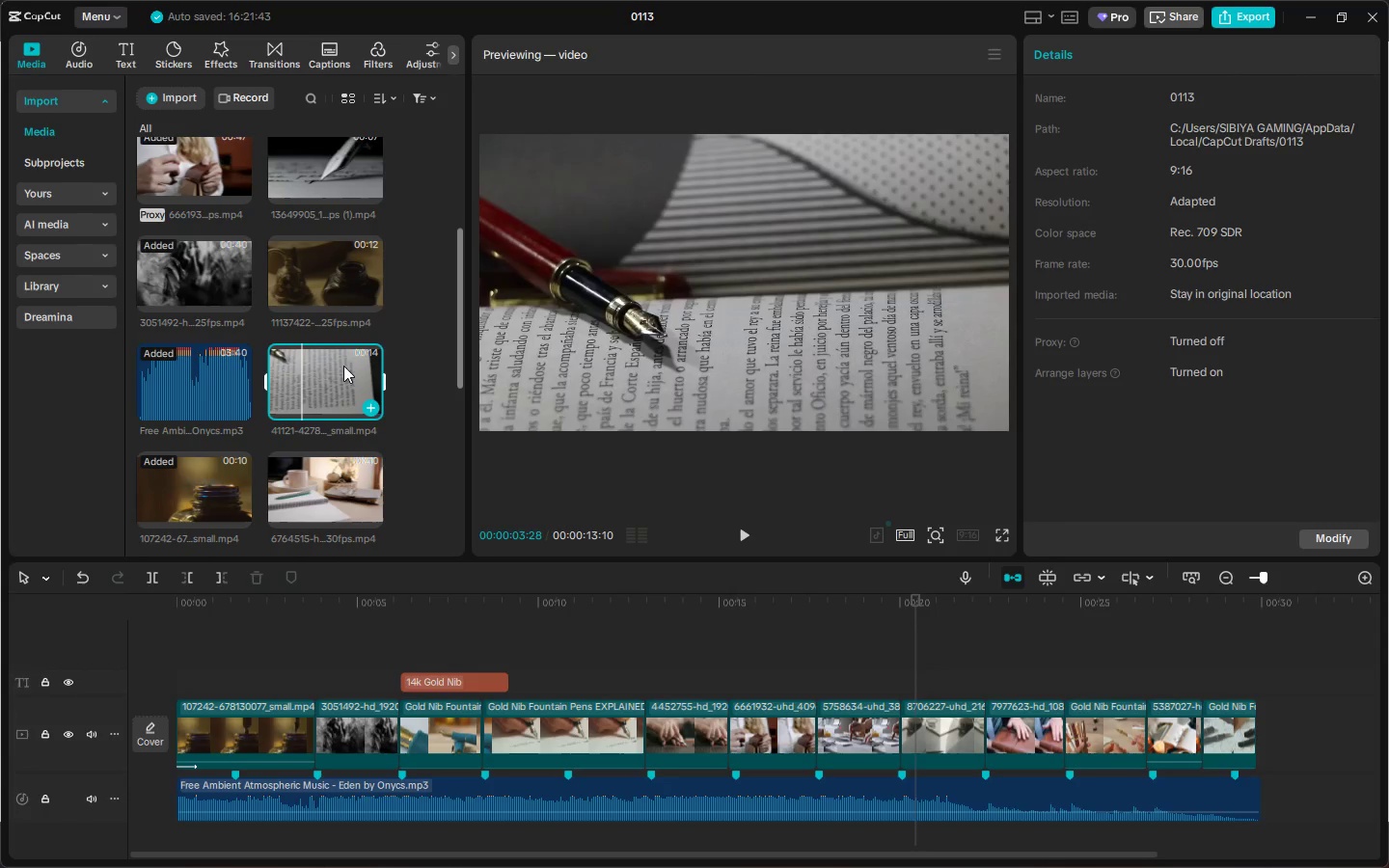 
left_click_drag(start_coordinate=[320, 378], to_coordinate=[942, 735])
 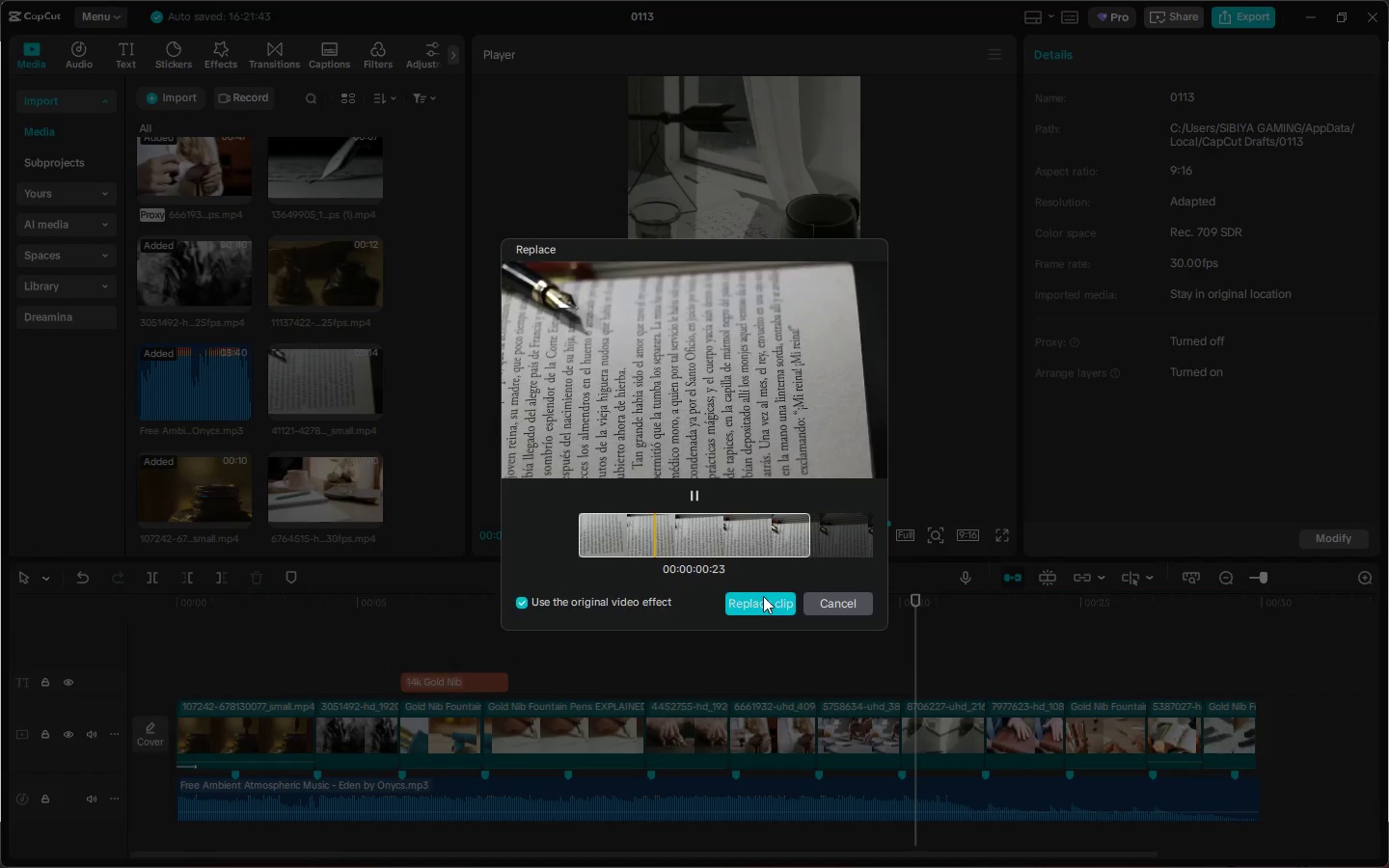 
left_click_drag(start_coordinate=[727, 555], to_coordinate=[566, 555])
 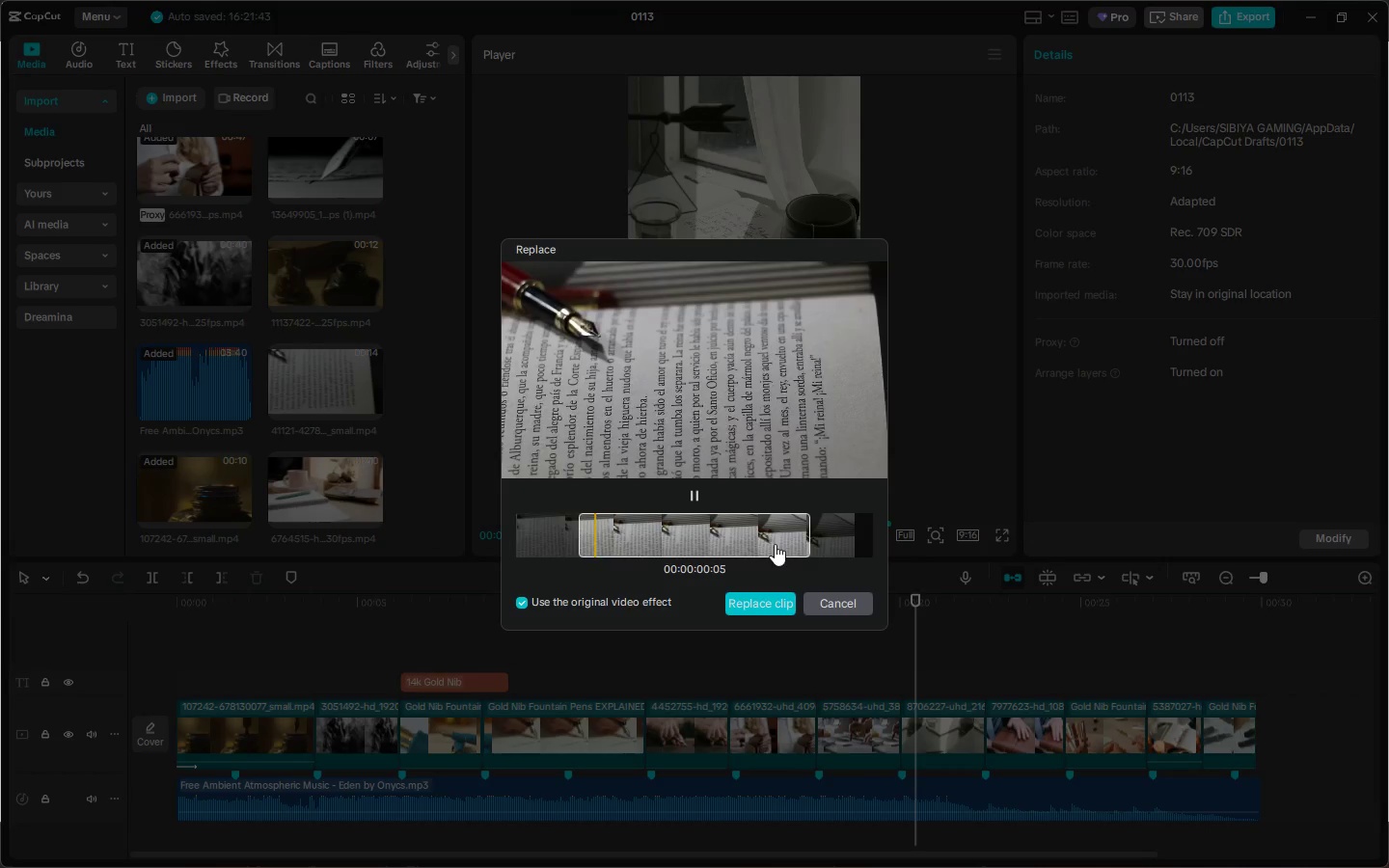 
left_click_drag(start_coordinate=[768, 544], to_coordinate=[912, 581])
 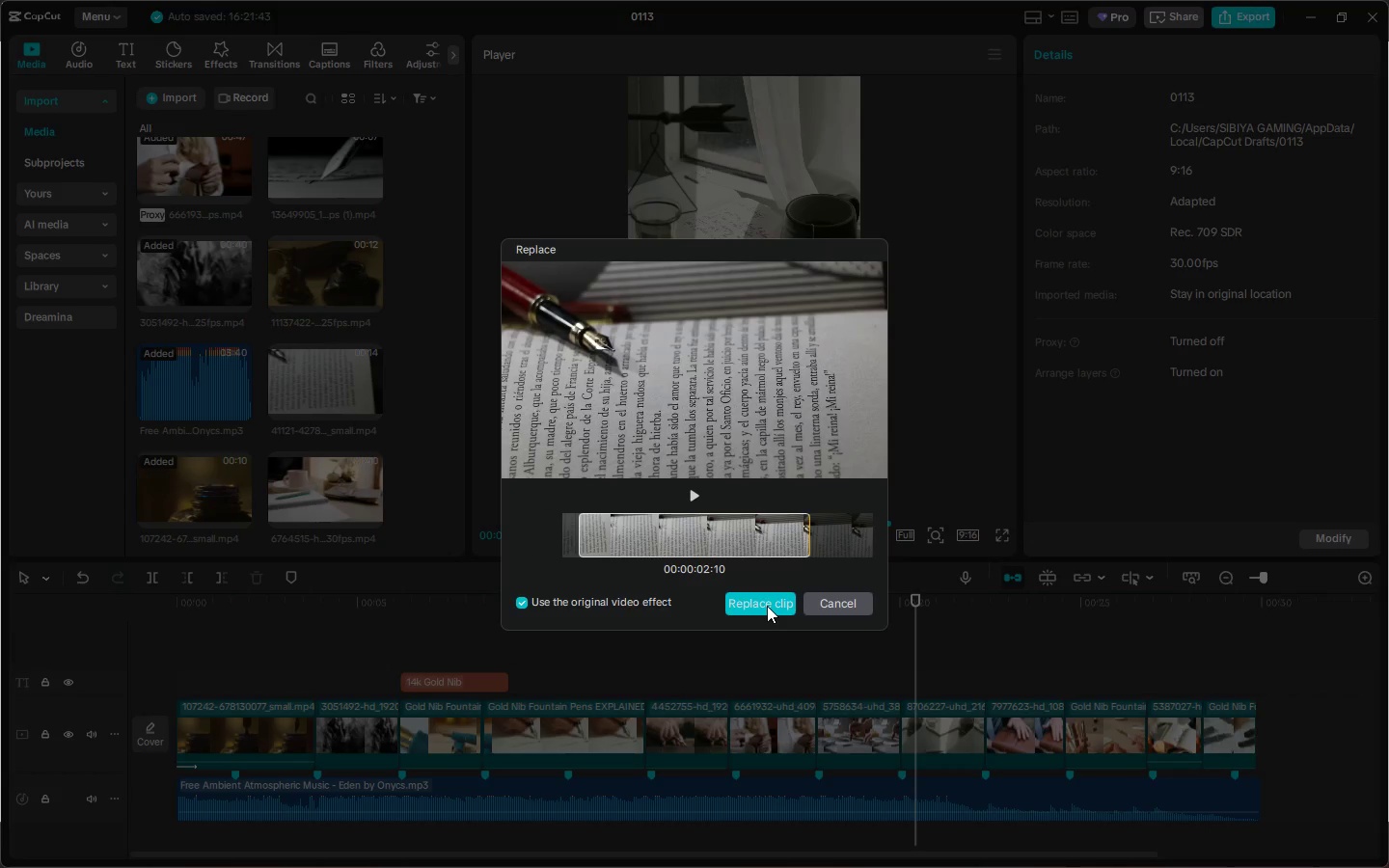 
left_click([767, 606])
 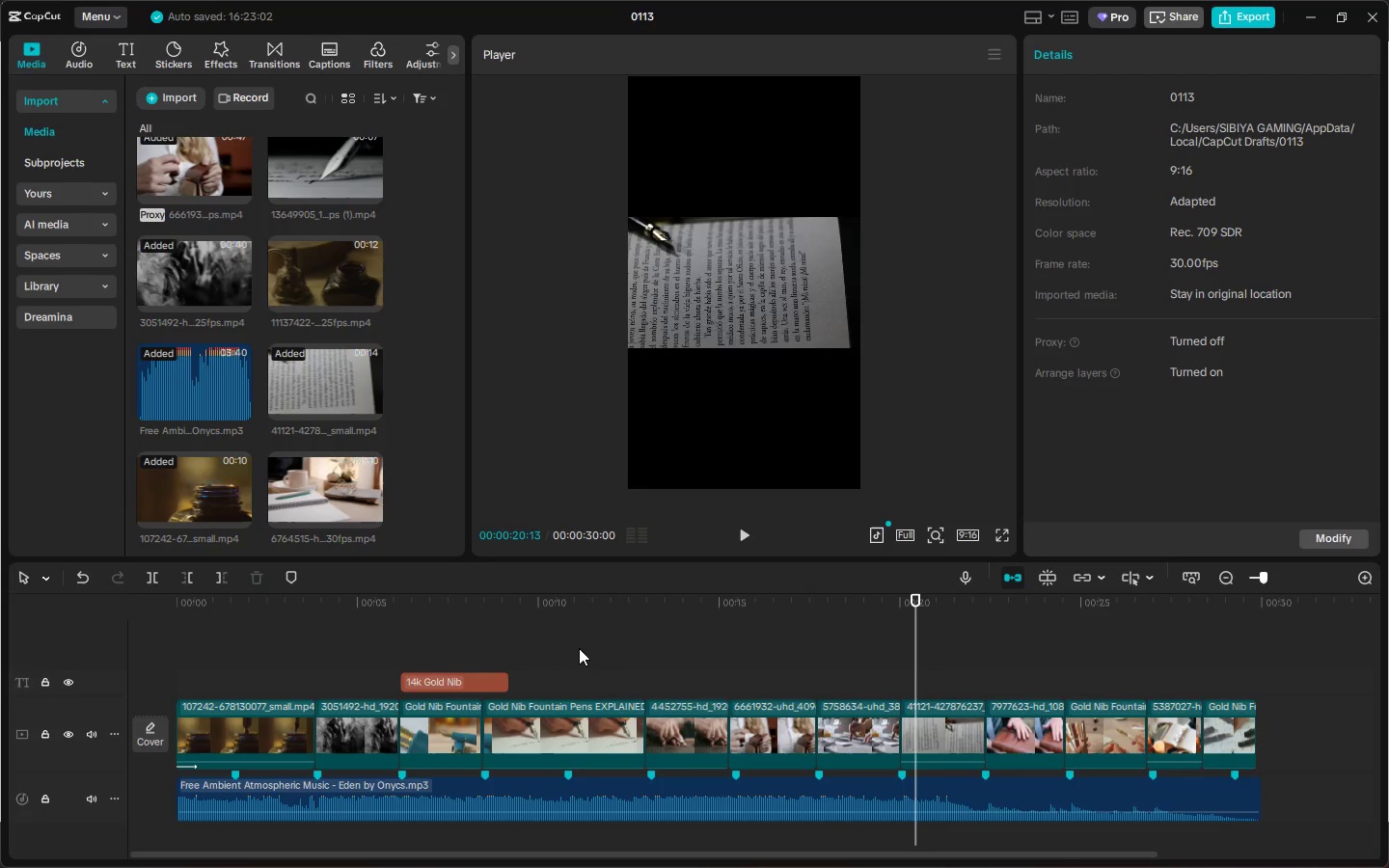 
left_click_drag(start_coordinate=[455, 684], to_coordinate=[954, 690])
 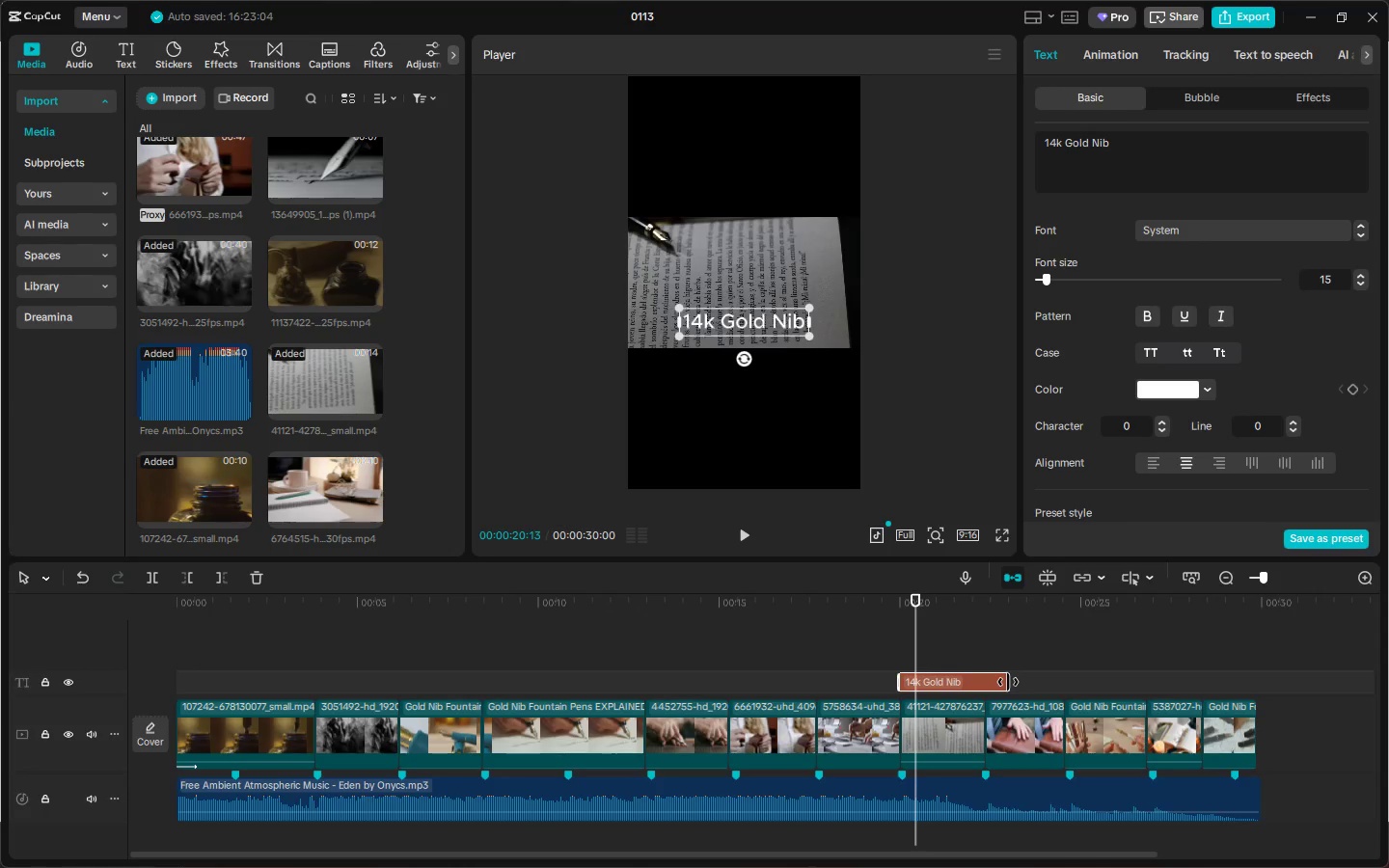 
left_click_drag(start_coordinate=[1008, 682], to_coordinate=[982, 687])
 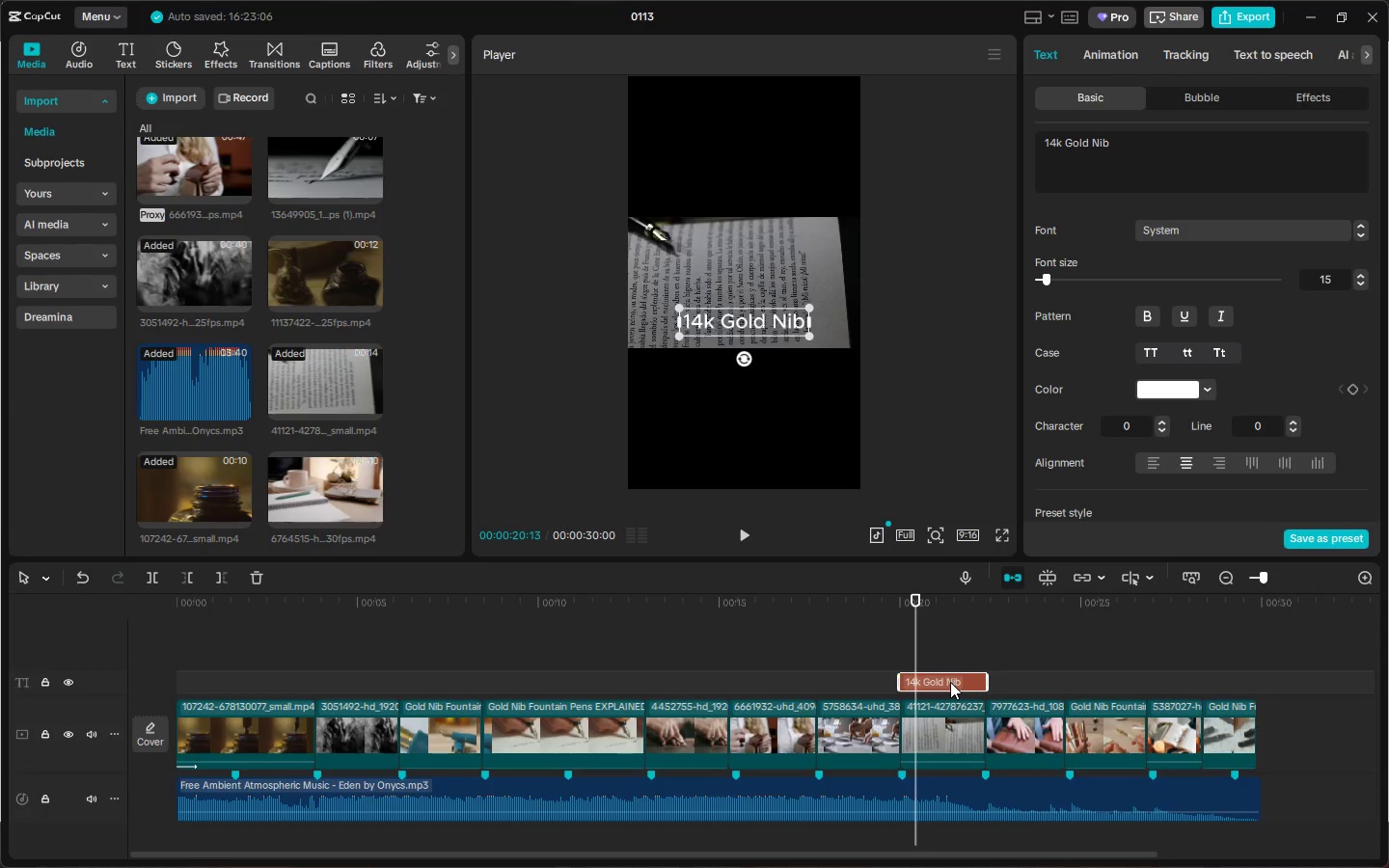 
wait(25.31)
 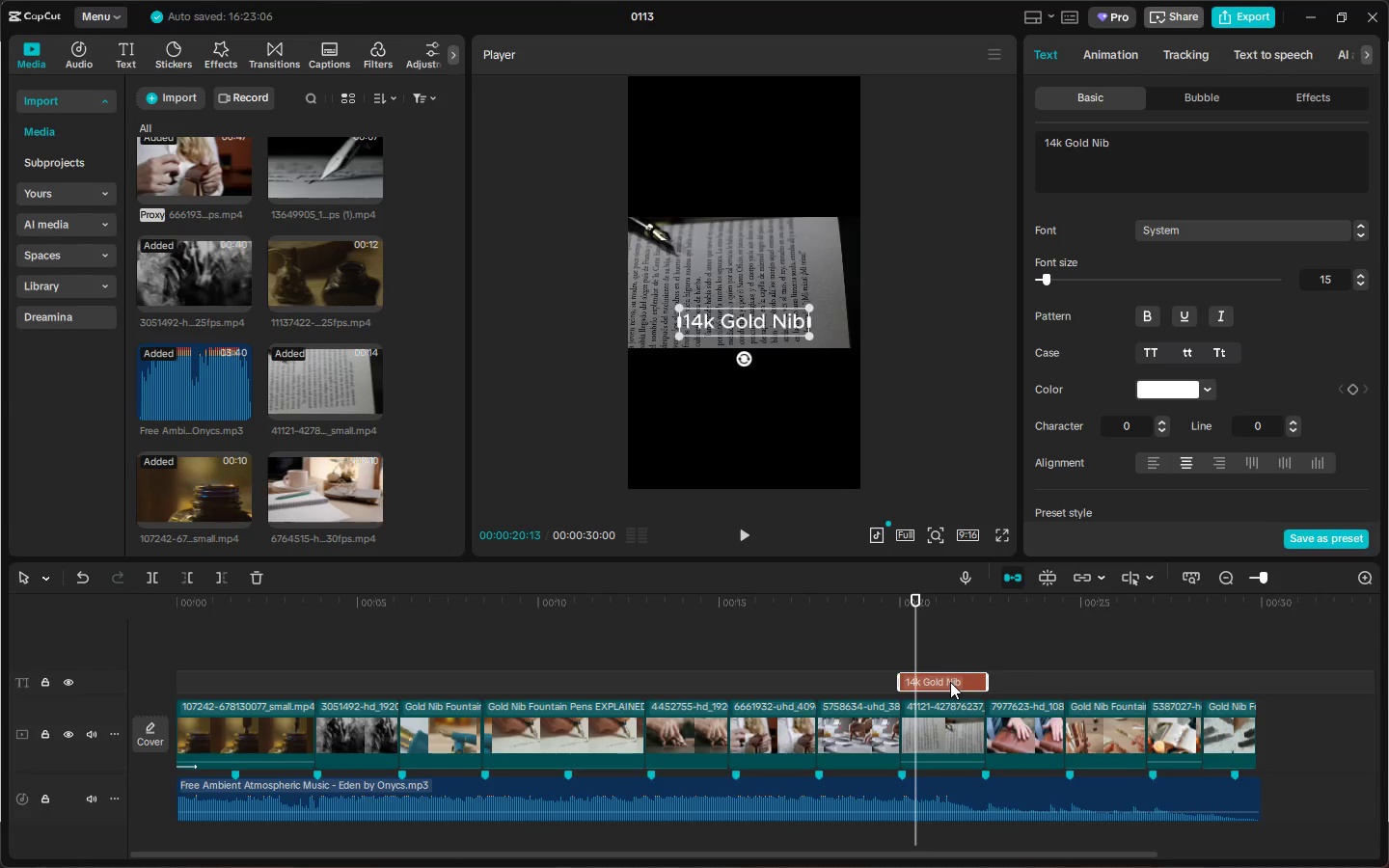 
left_click([950, 682])
 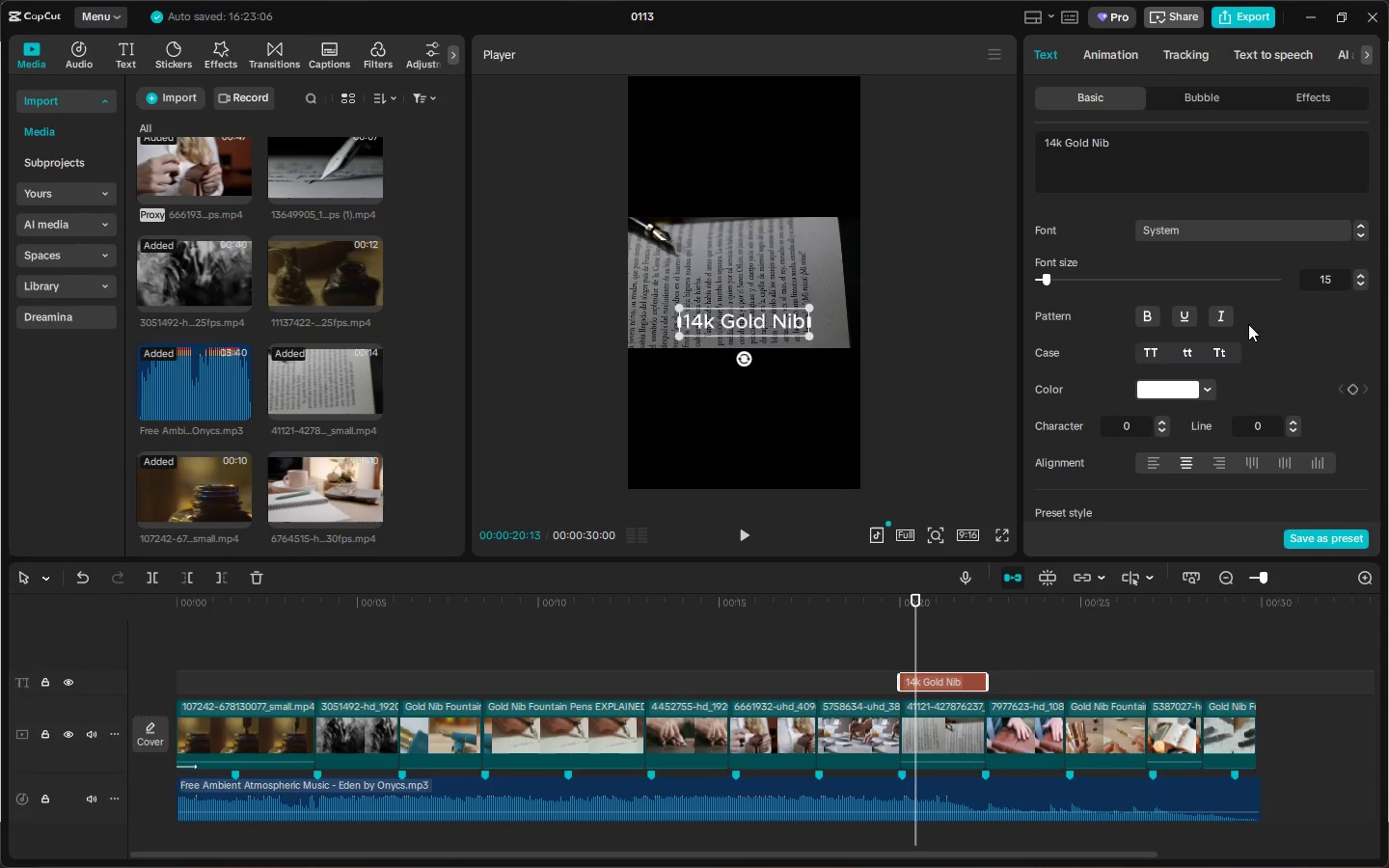 
left_click_drag(start_coordinate=[1321, 348], to_coordinate=[1310, 325])
 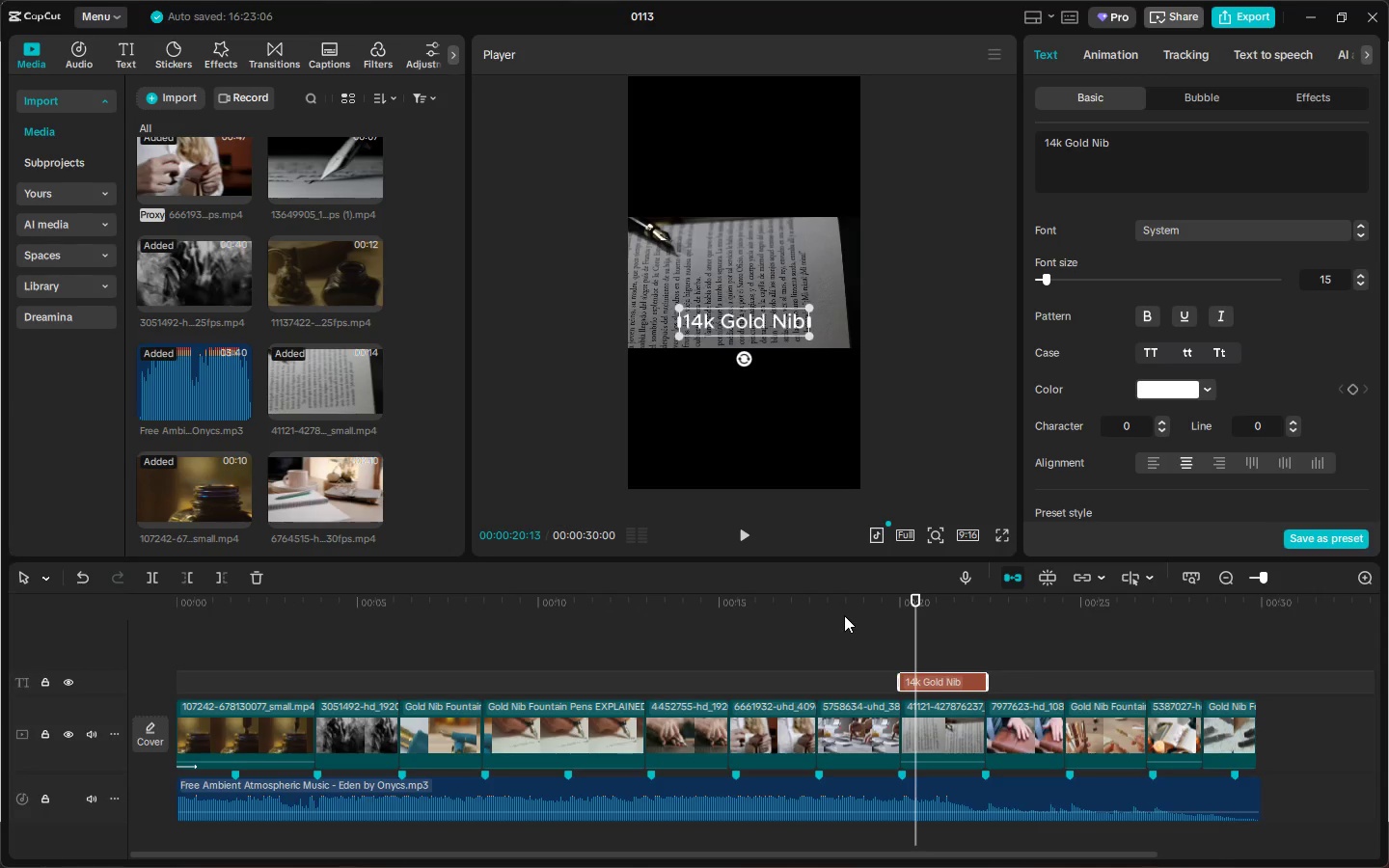 
scroll: coordinate [1296, 202], scroll_direction: down, amount: 10.0
 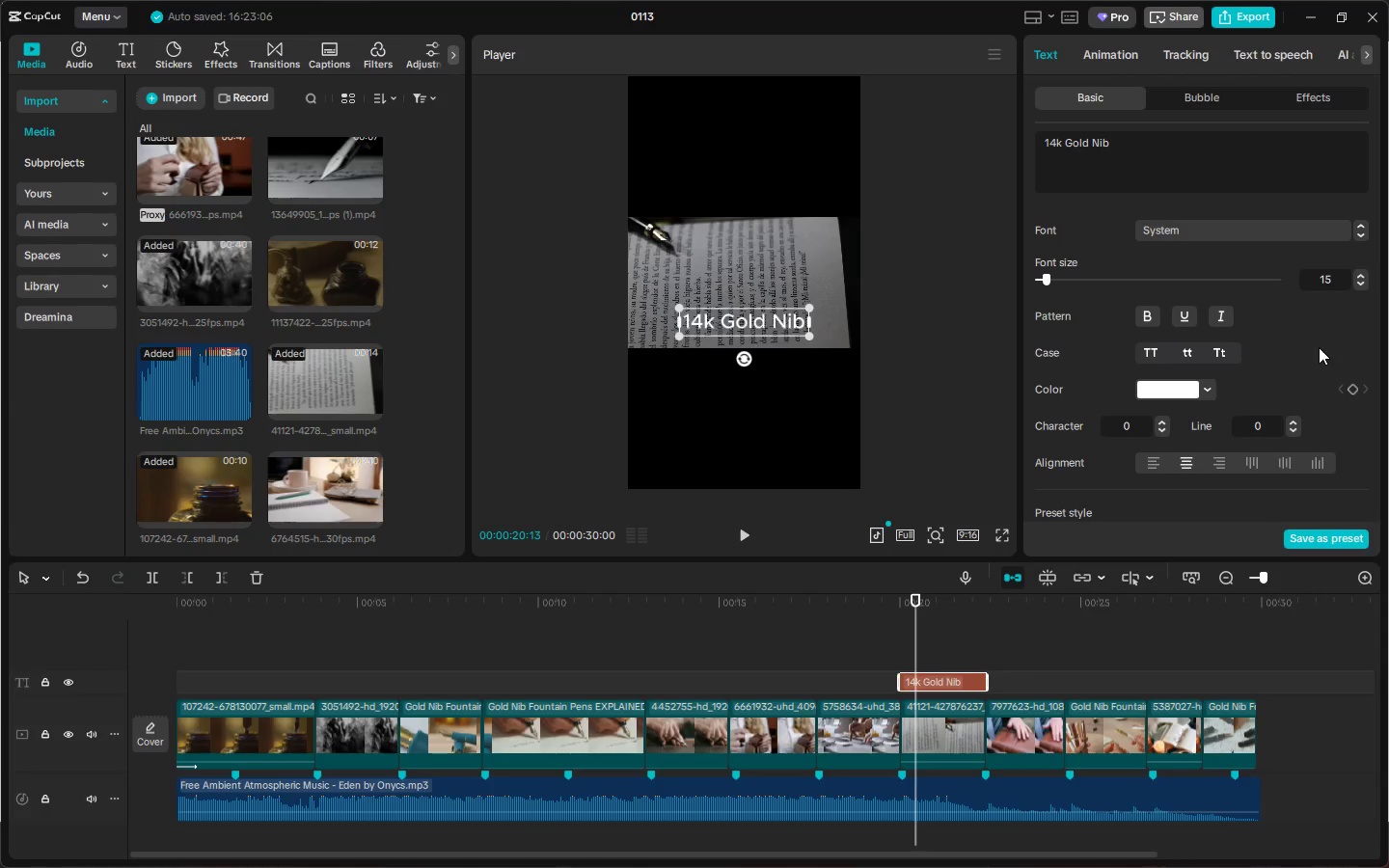 
left_click([844, 615])
 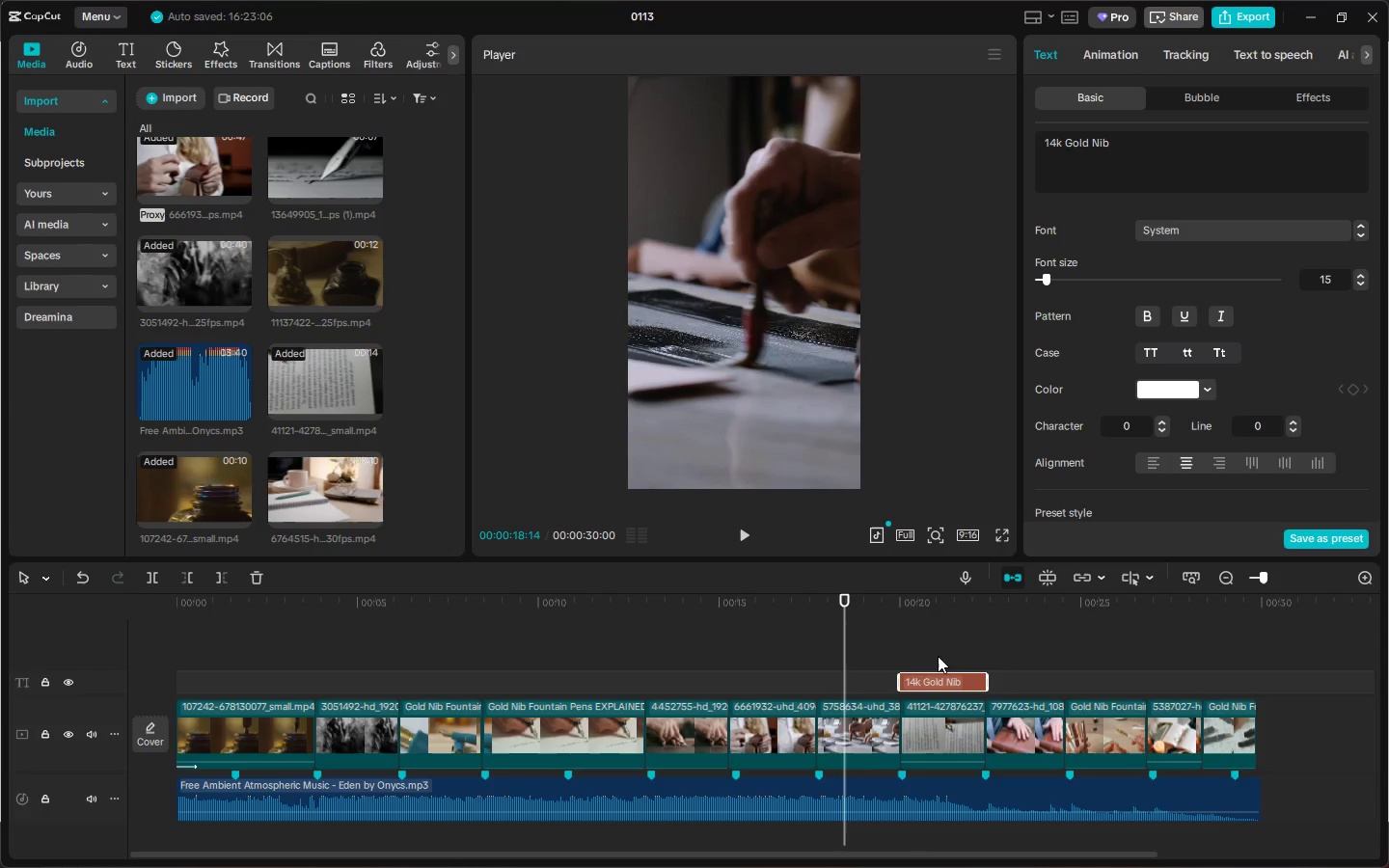 
left_click([938, 681])
 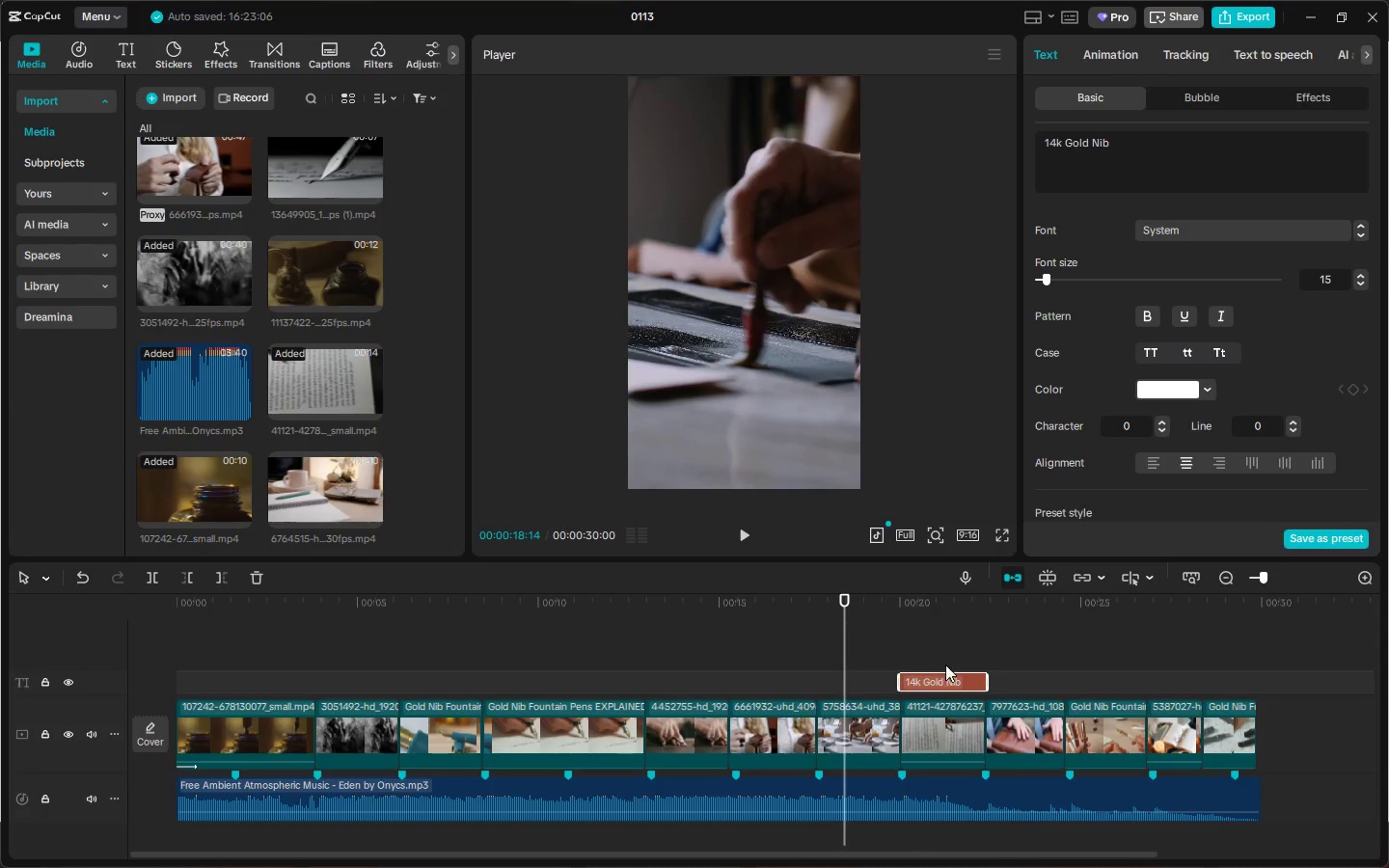 
double_click([932, 603])
 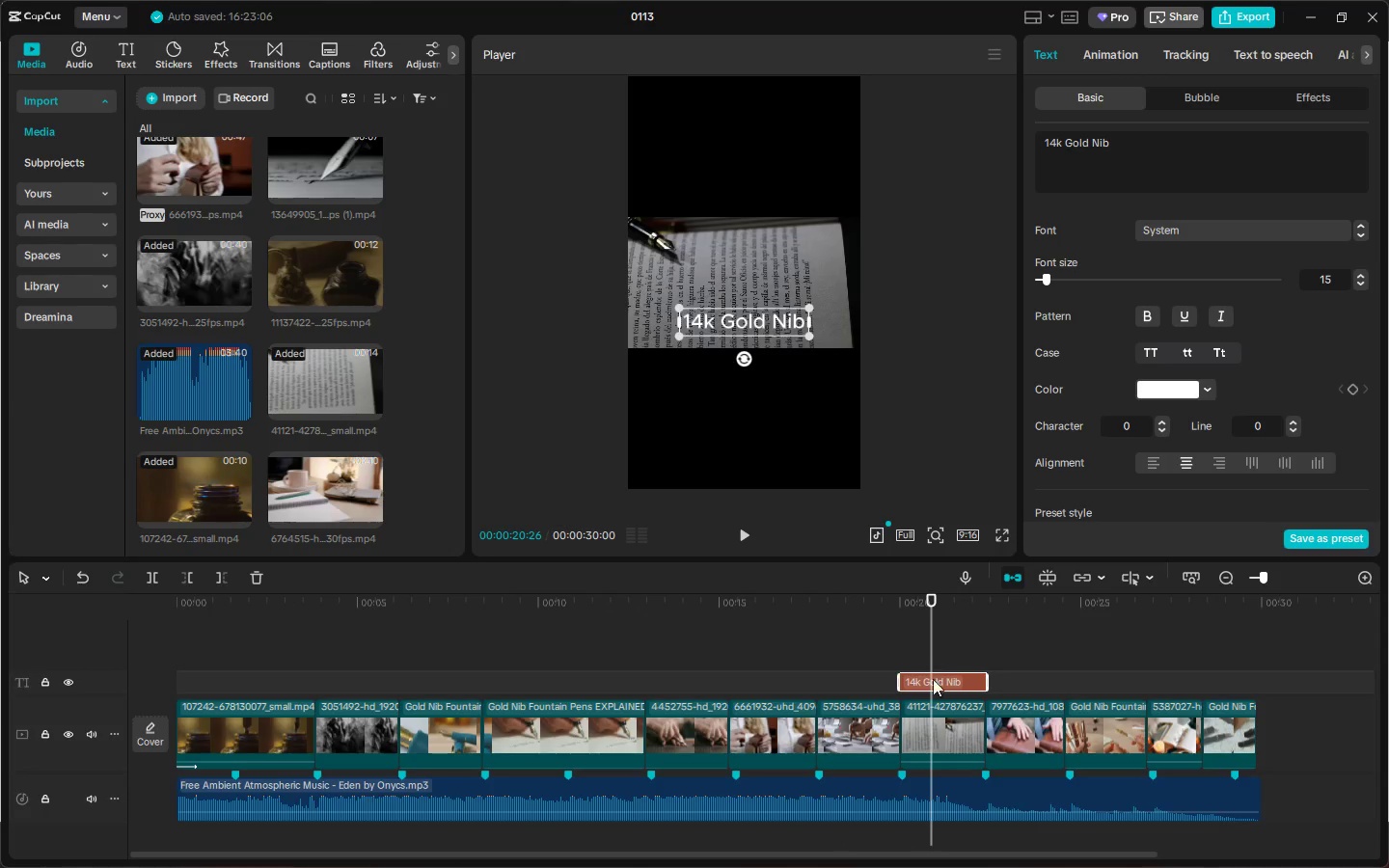 
left_click([946, 677])
 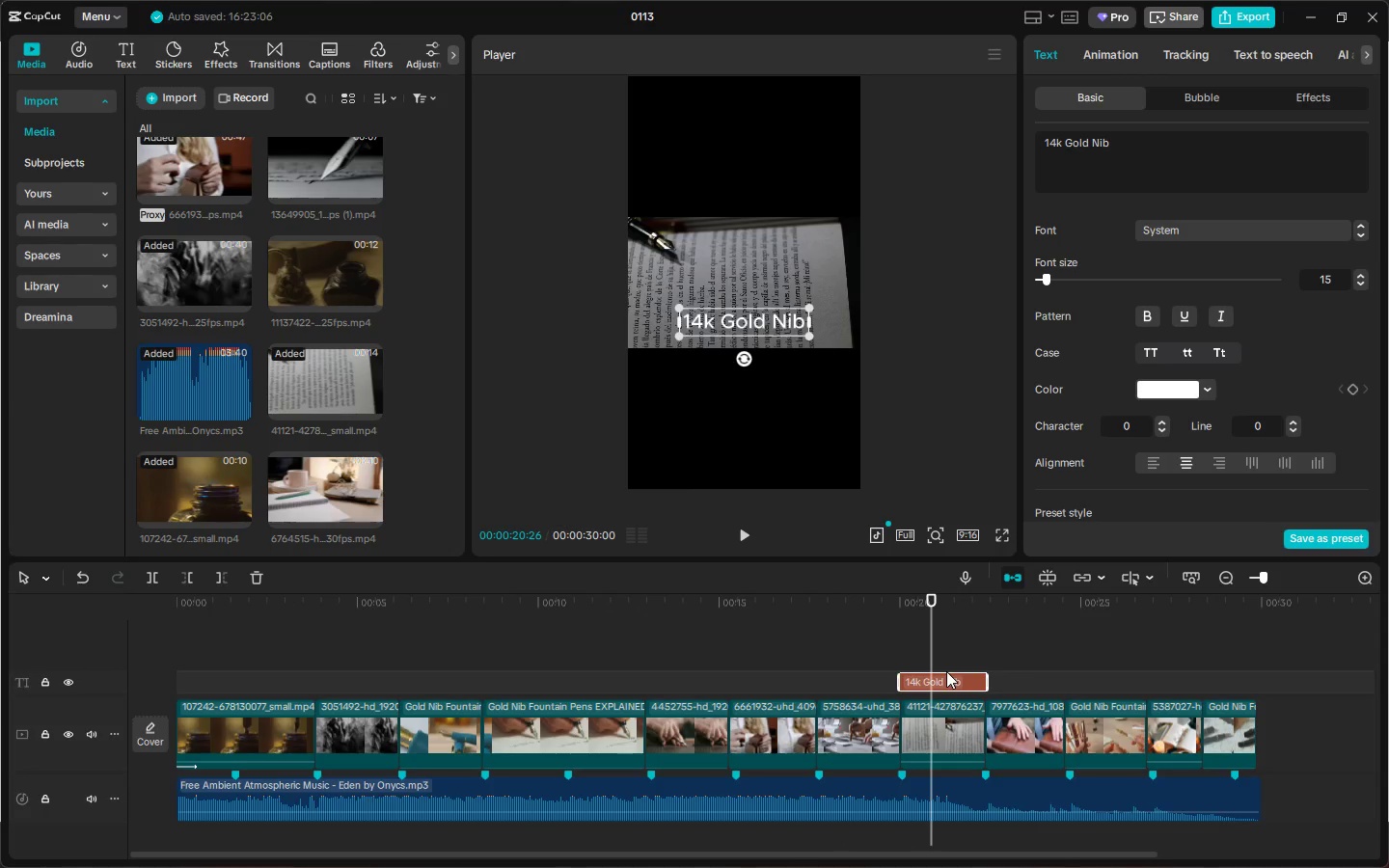 
wait(9.7)
 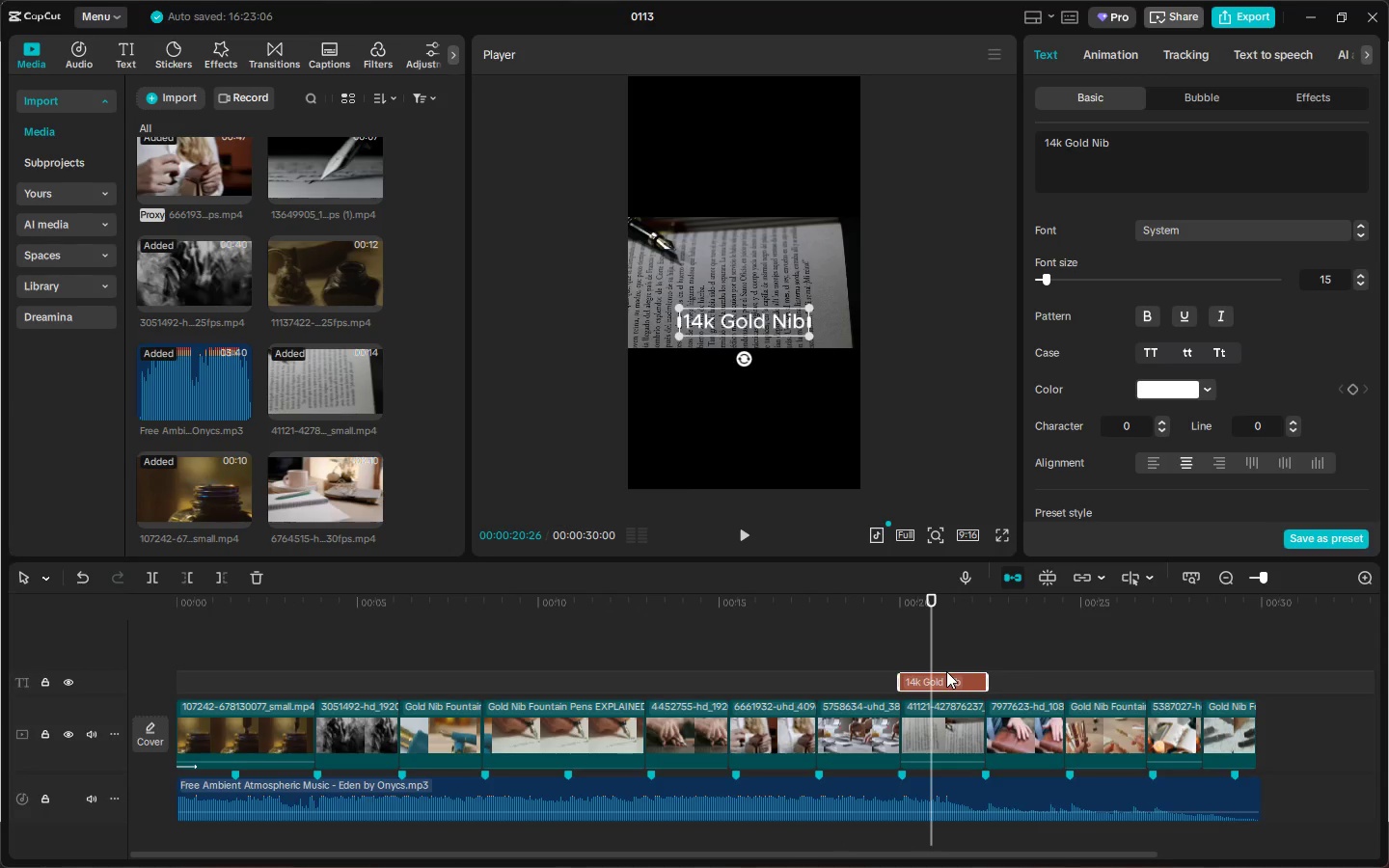 
key(Alt+AltLeft)
 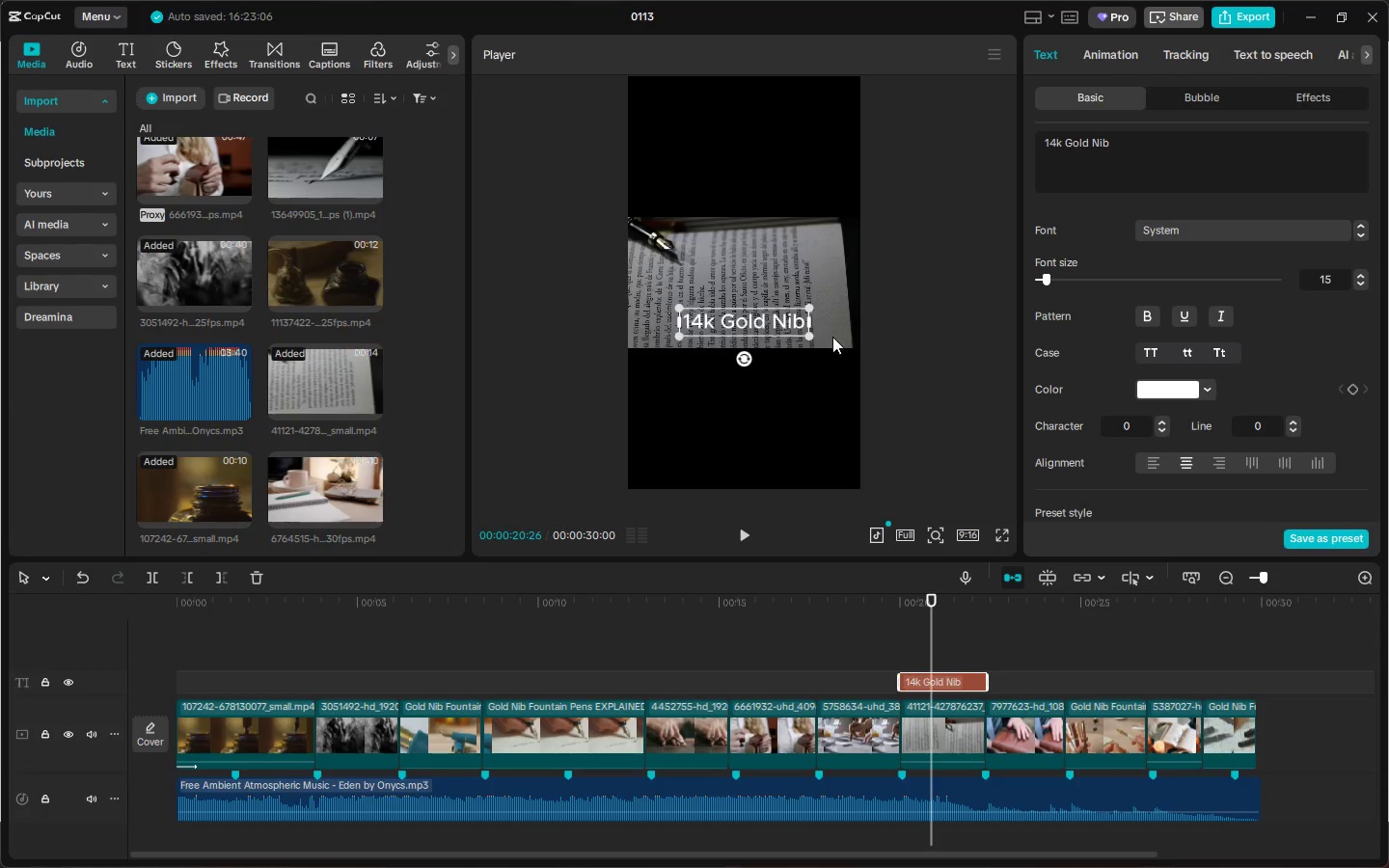 
key(Alt+Tab)